 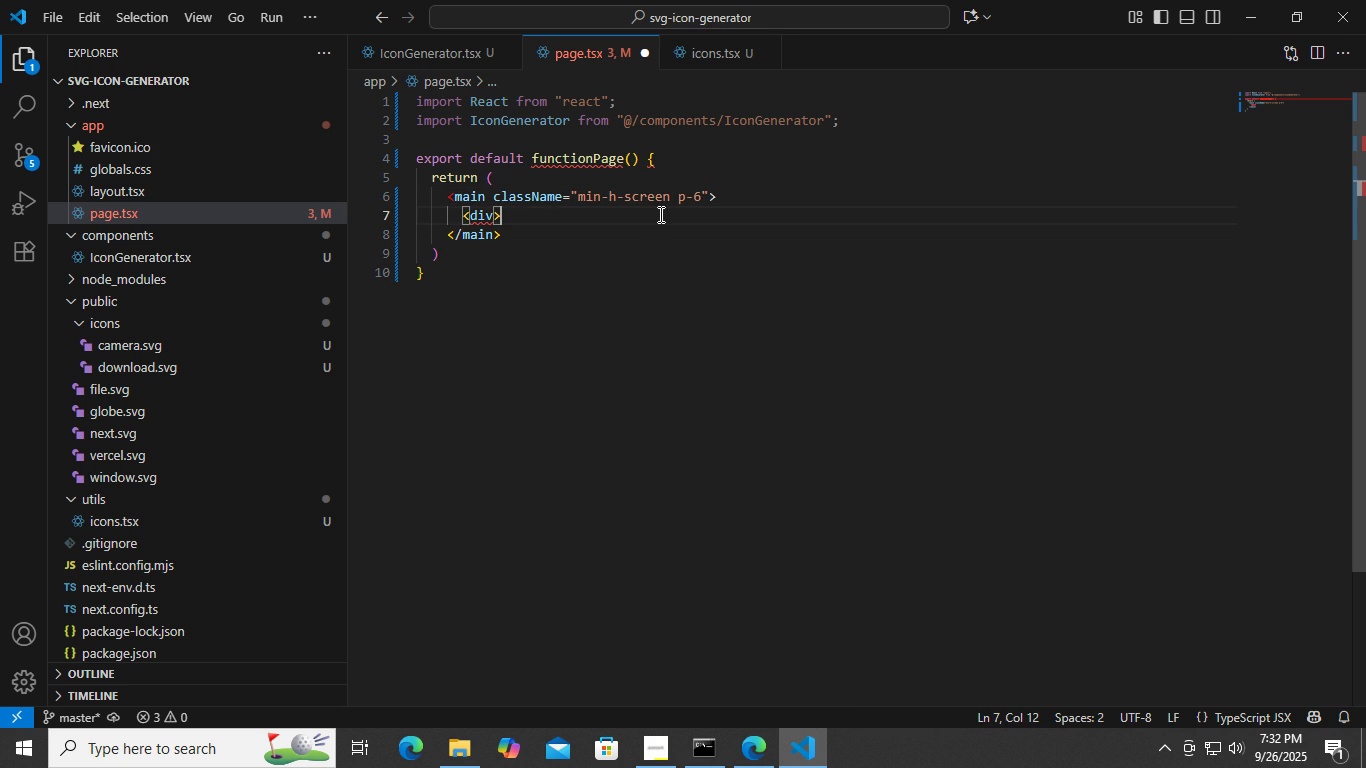 
key(Backspace)
 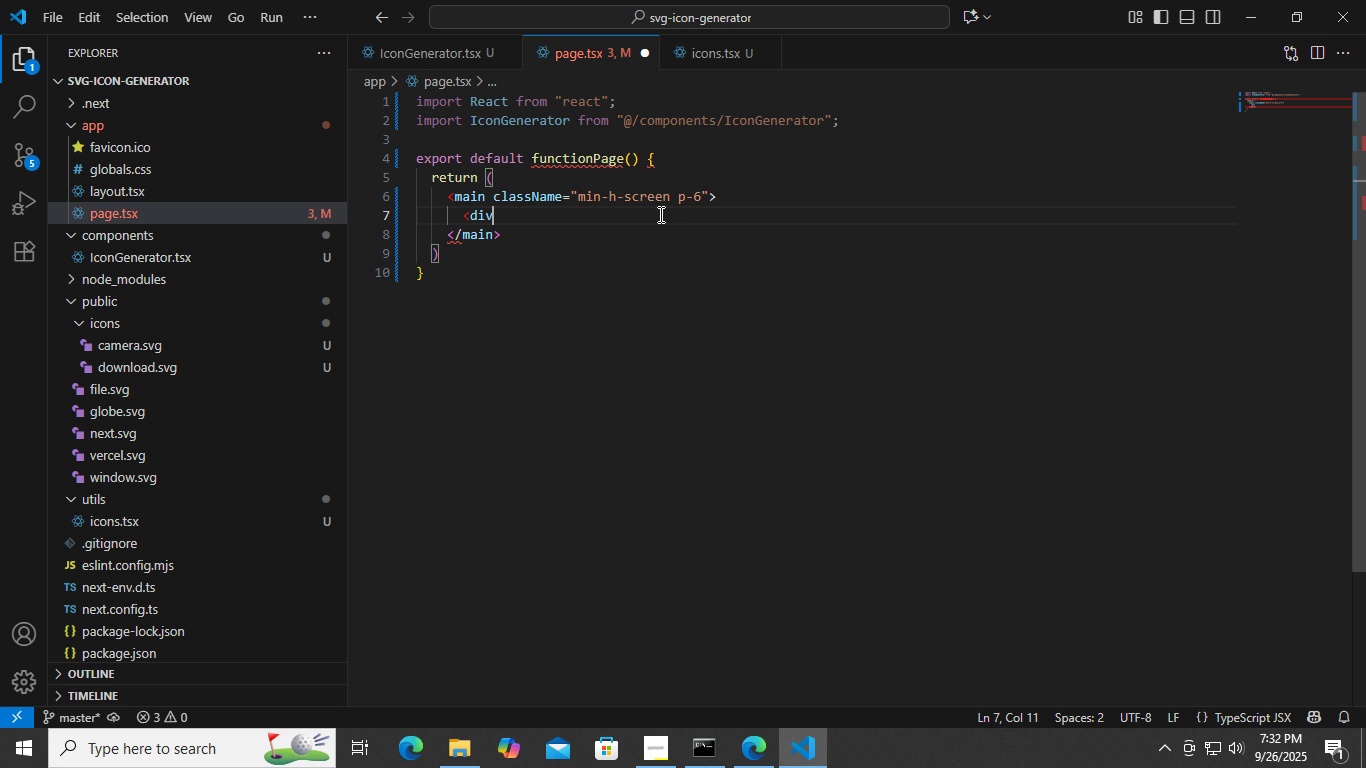 
key(Backspace)
 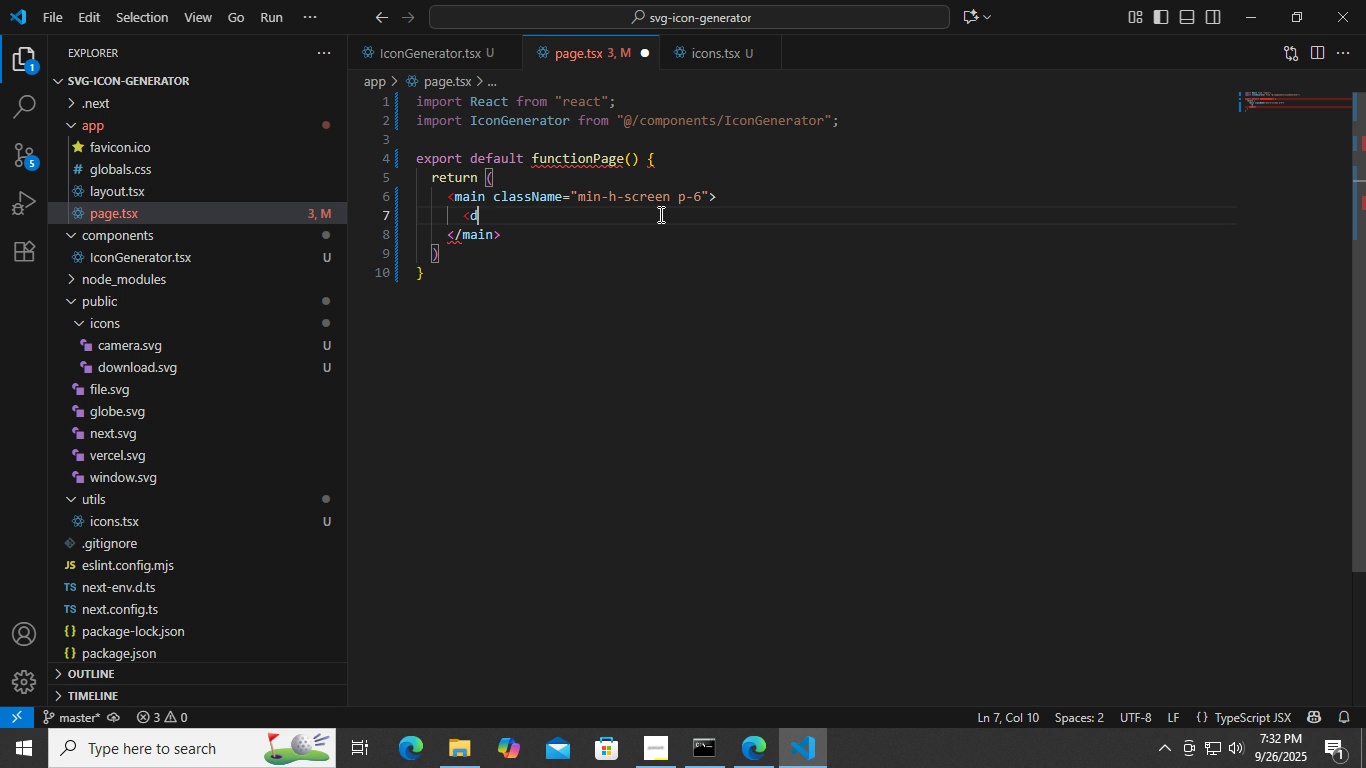 
key(Backspace)
 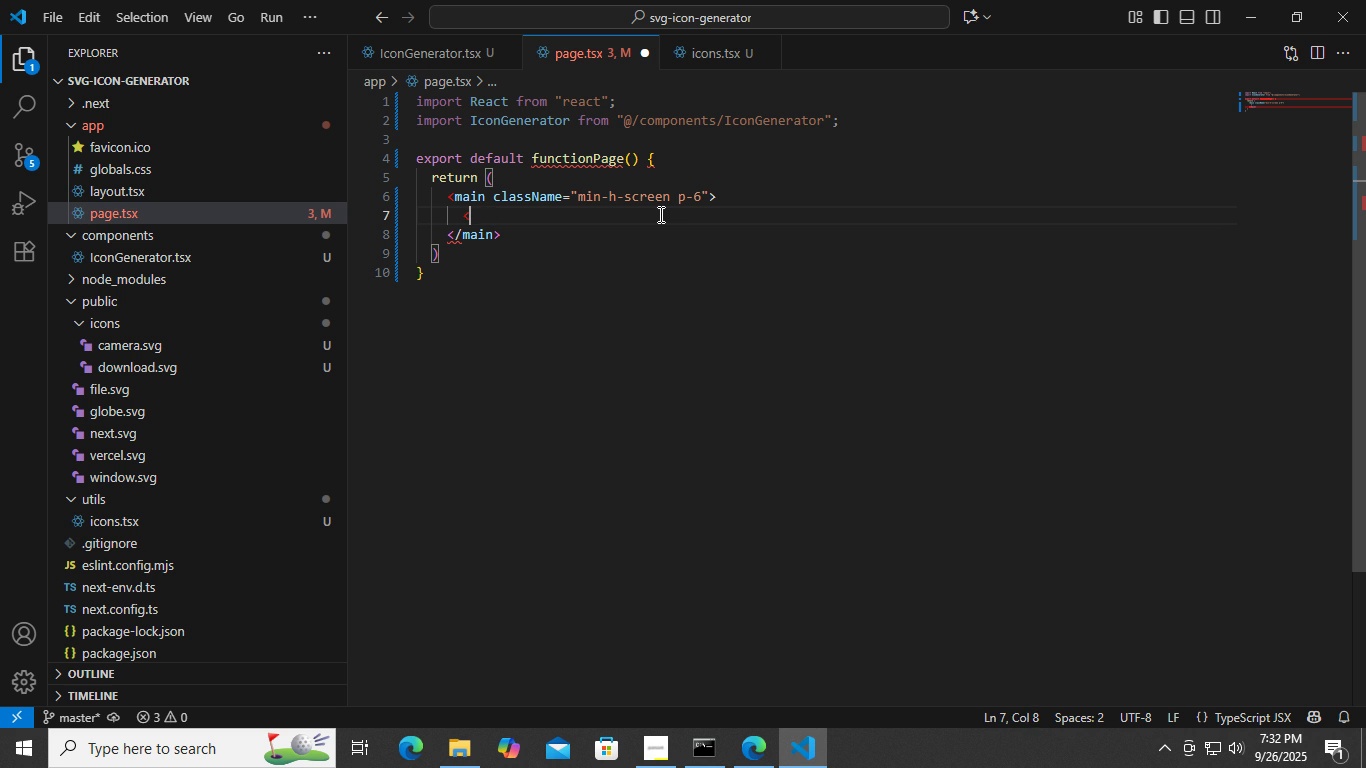 
key(Backspace)
 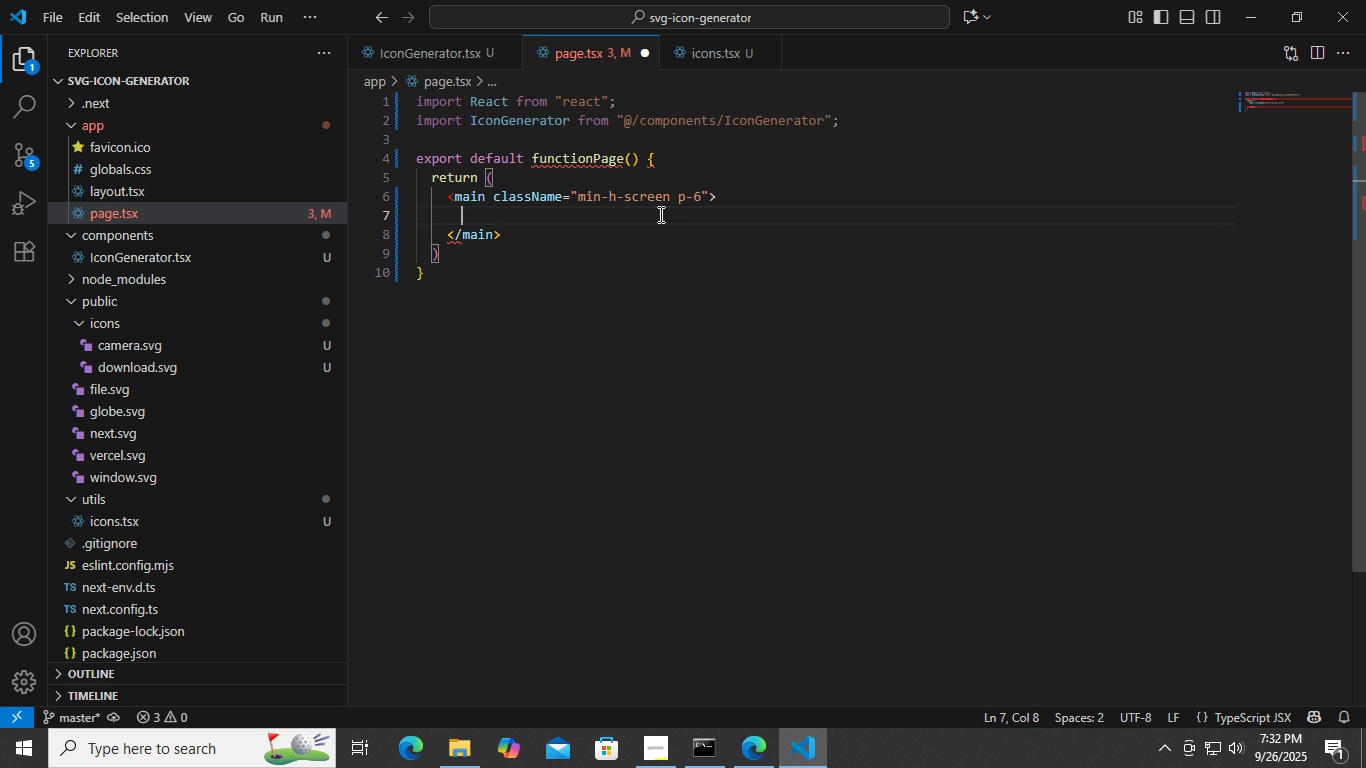 
key(Backspace)
 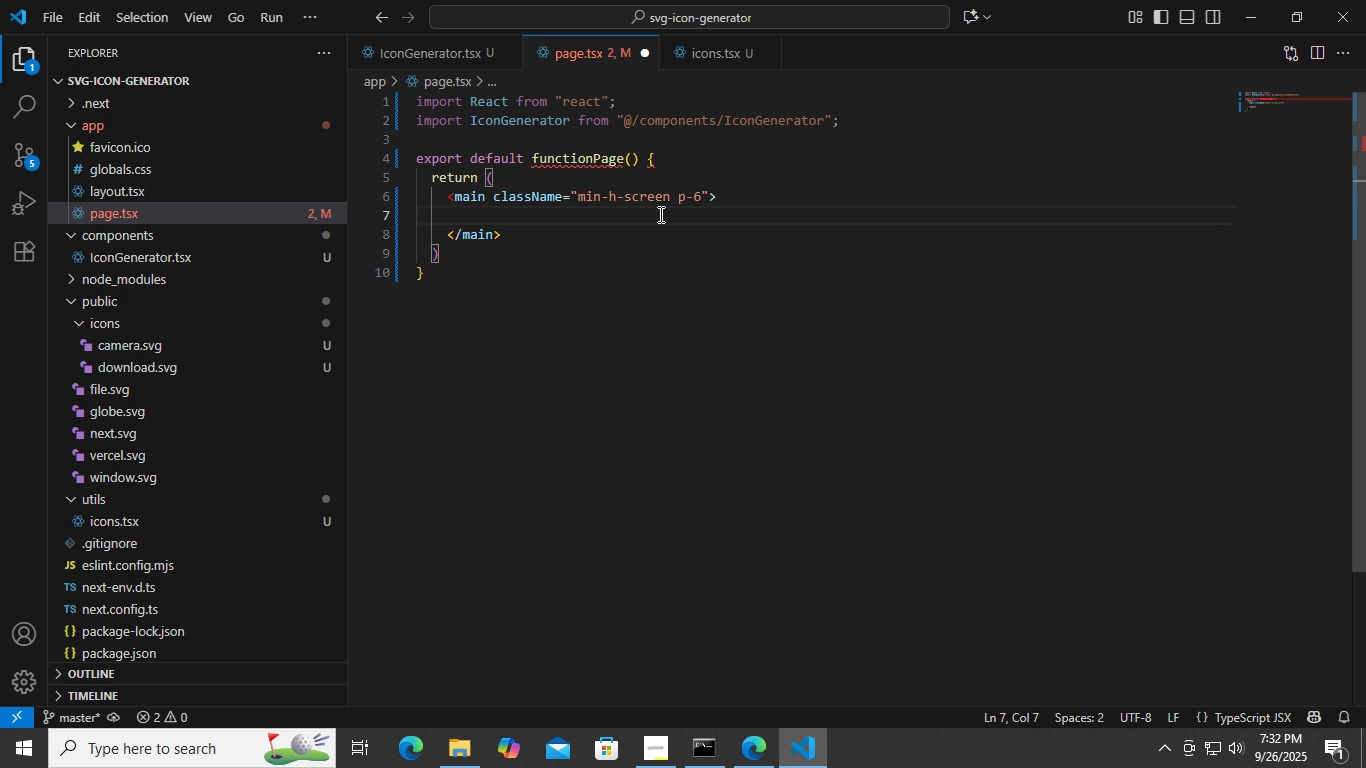 
key(Backspace)
 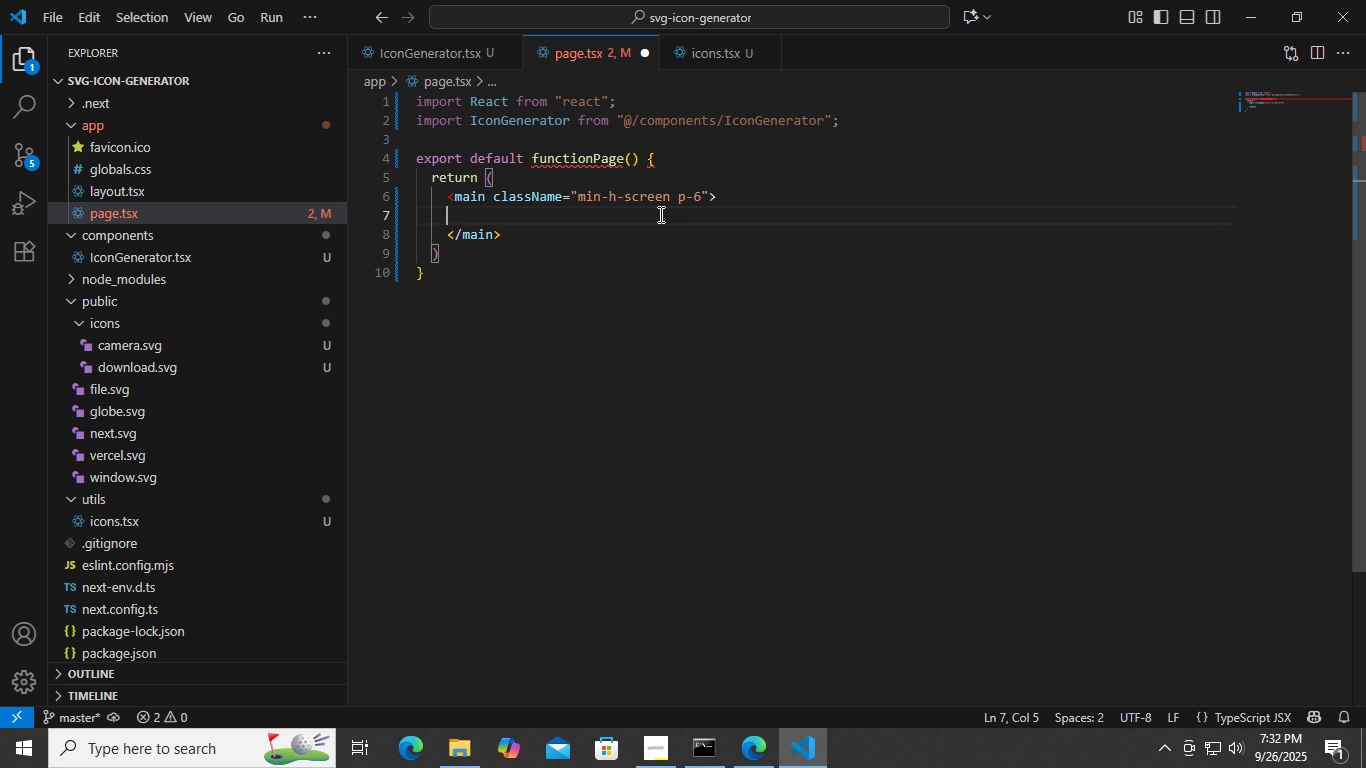 
key(Backspace)
 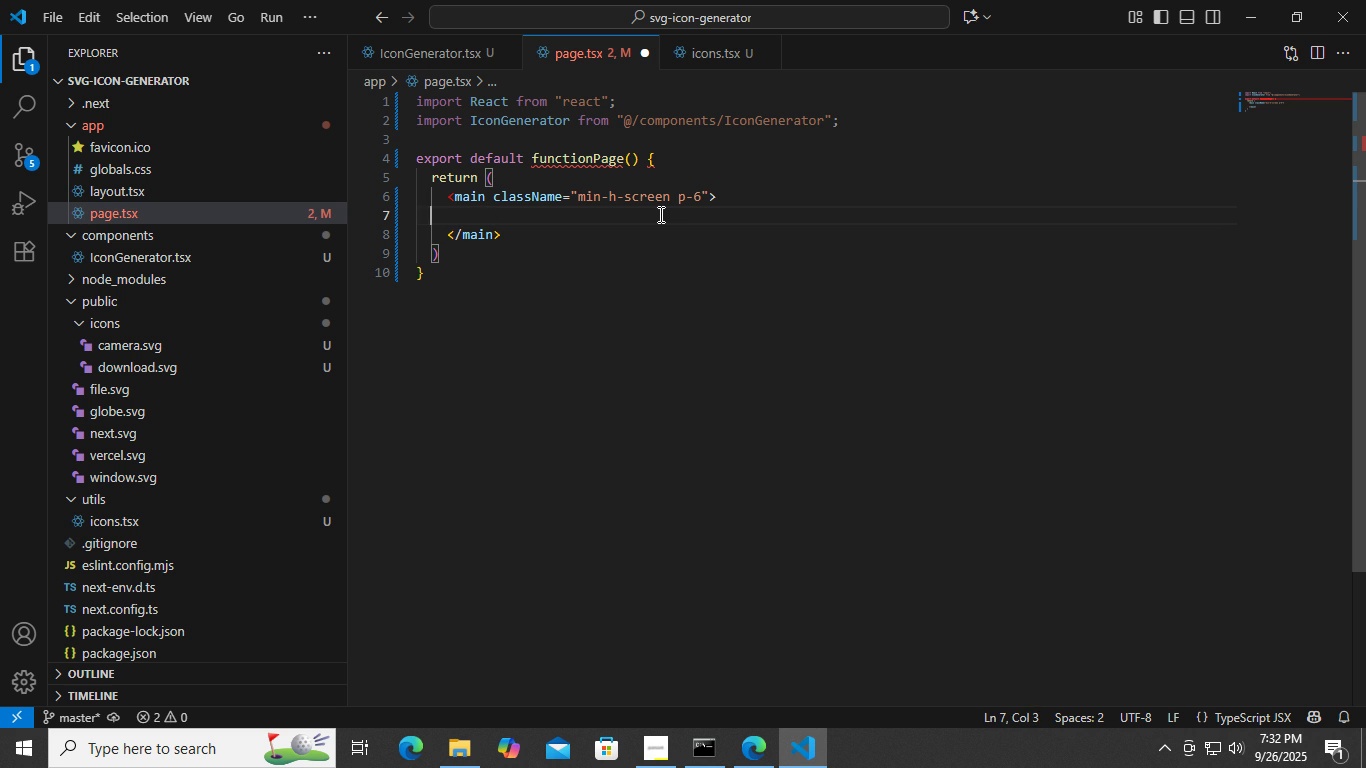 
key(Backspace)
 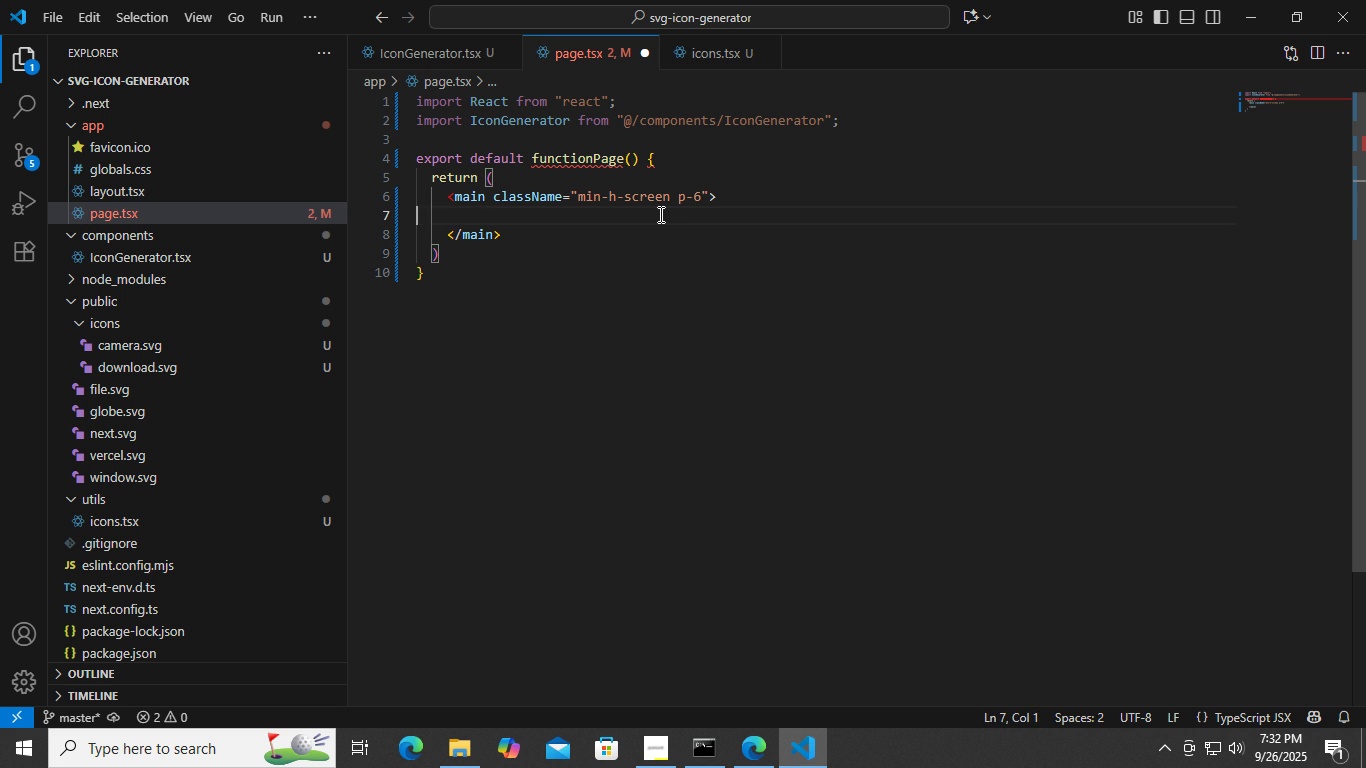 
key(Backspace)
 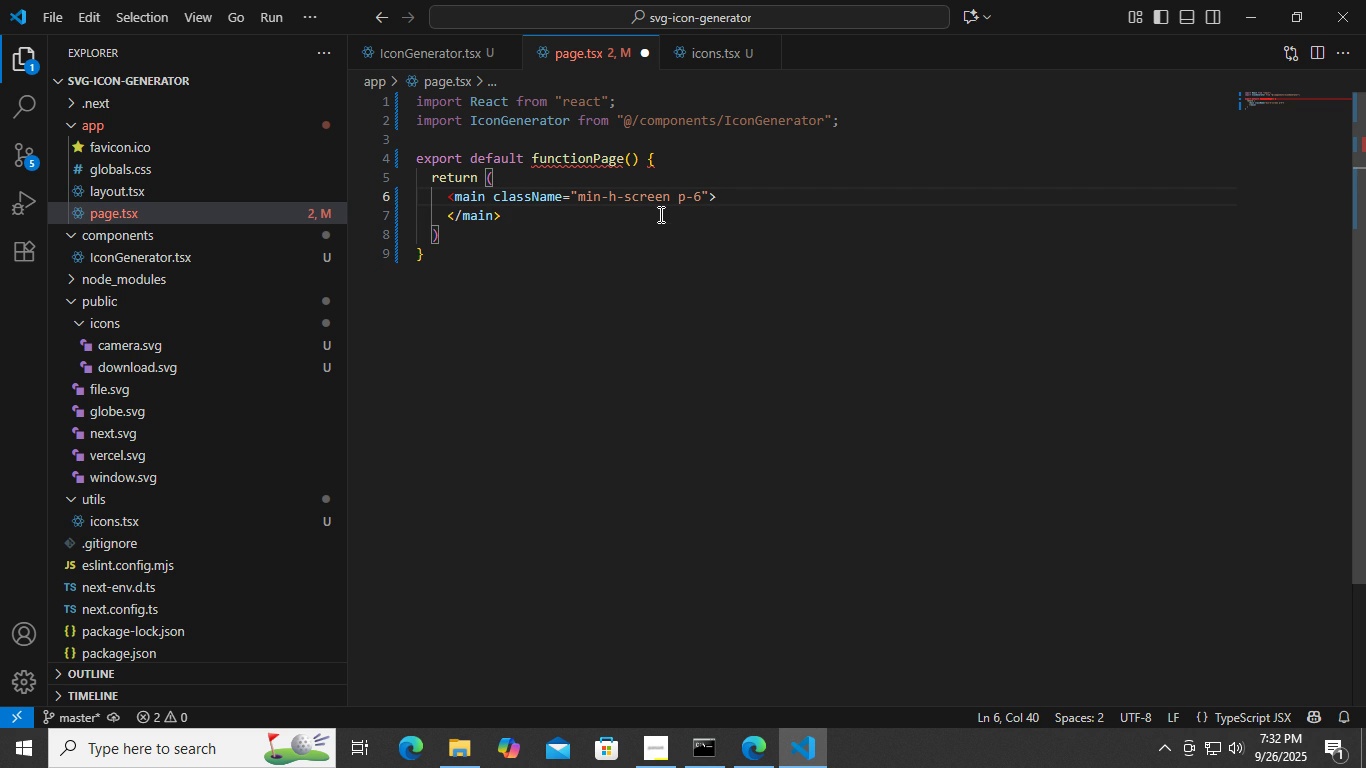 
key(ArrowUp)
 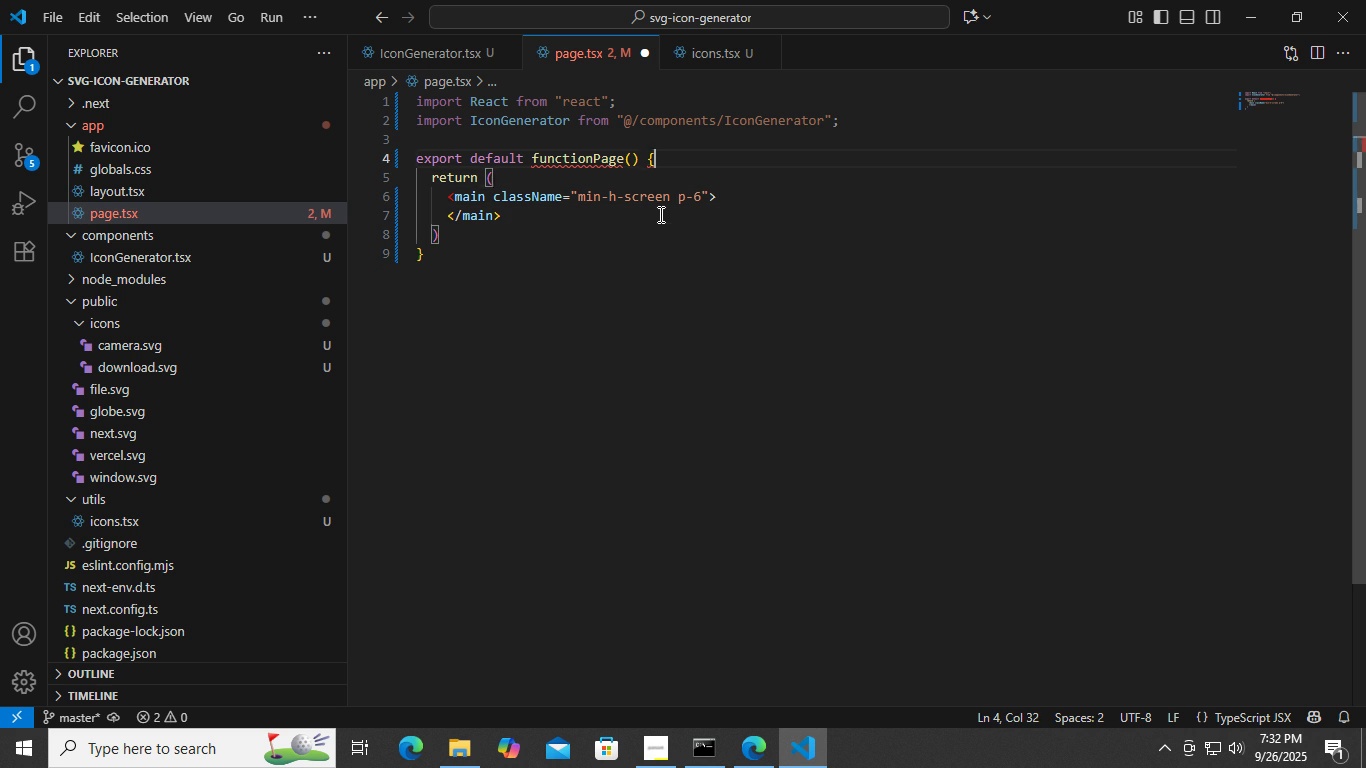 
key(ArrowUp)
 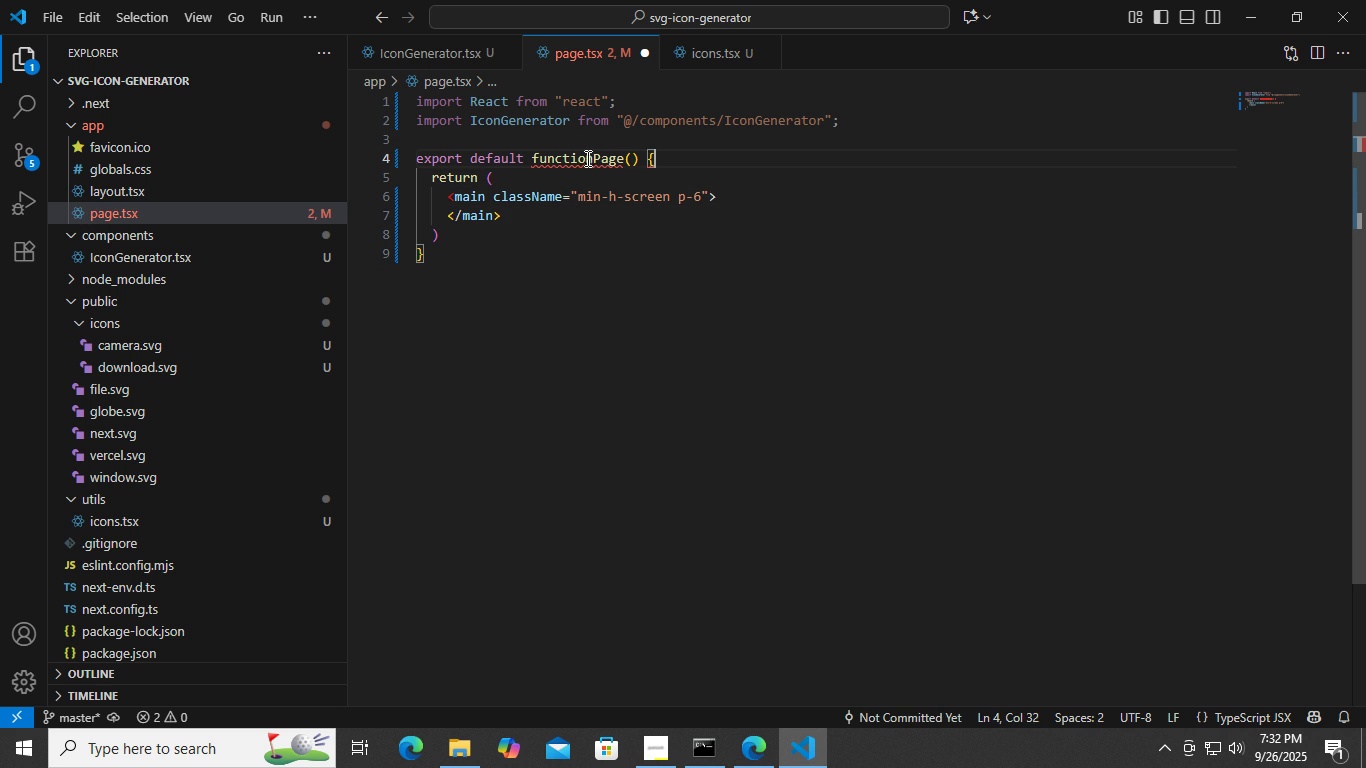 
left_click([589, 162])